 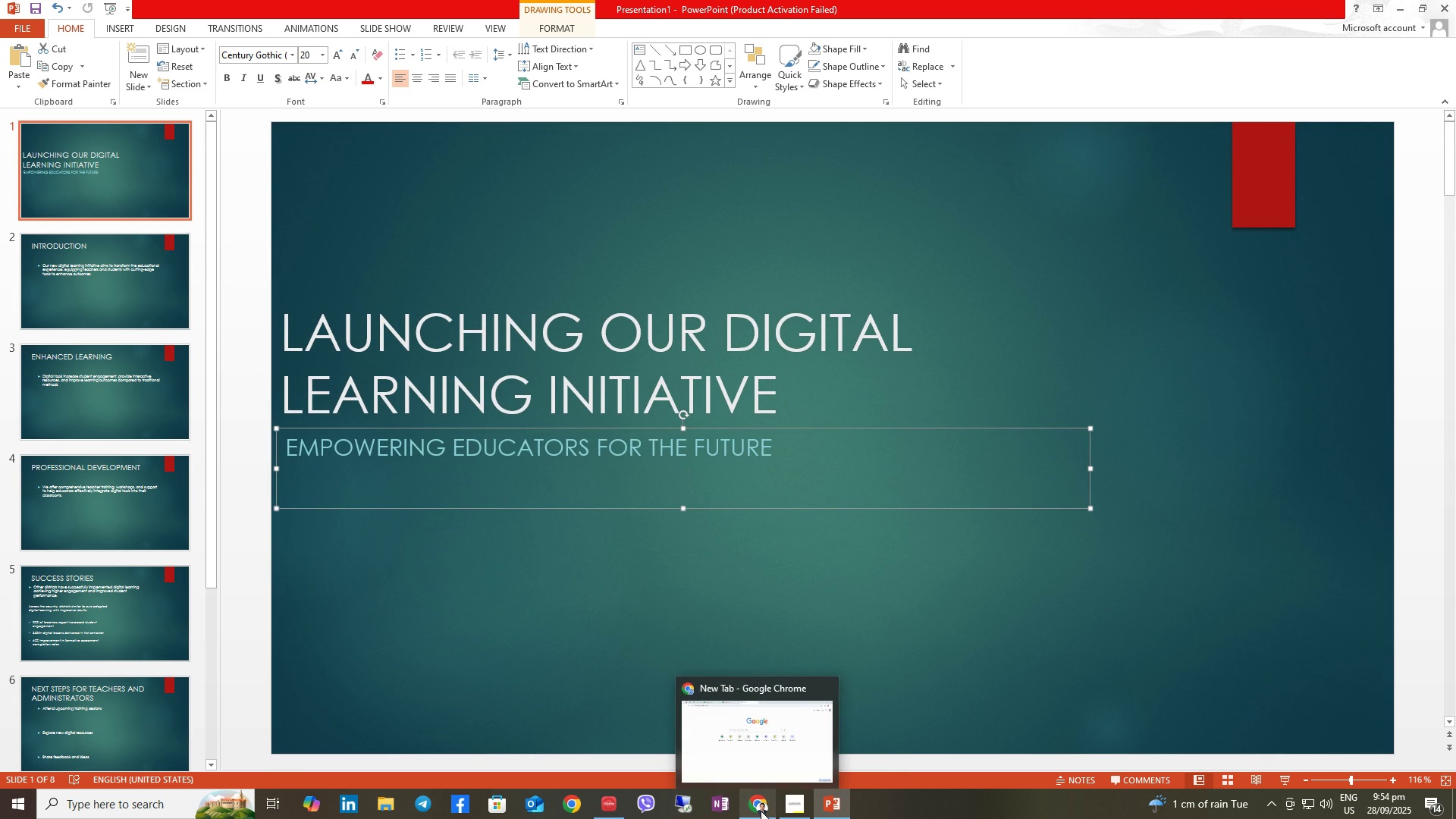 
left_click([761, 811])
 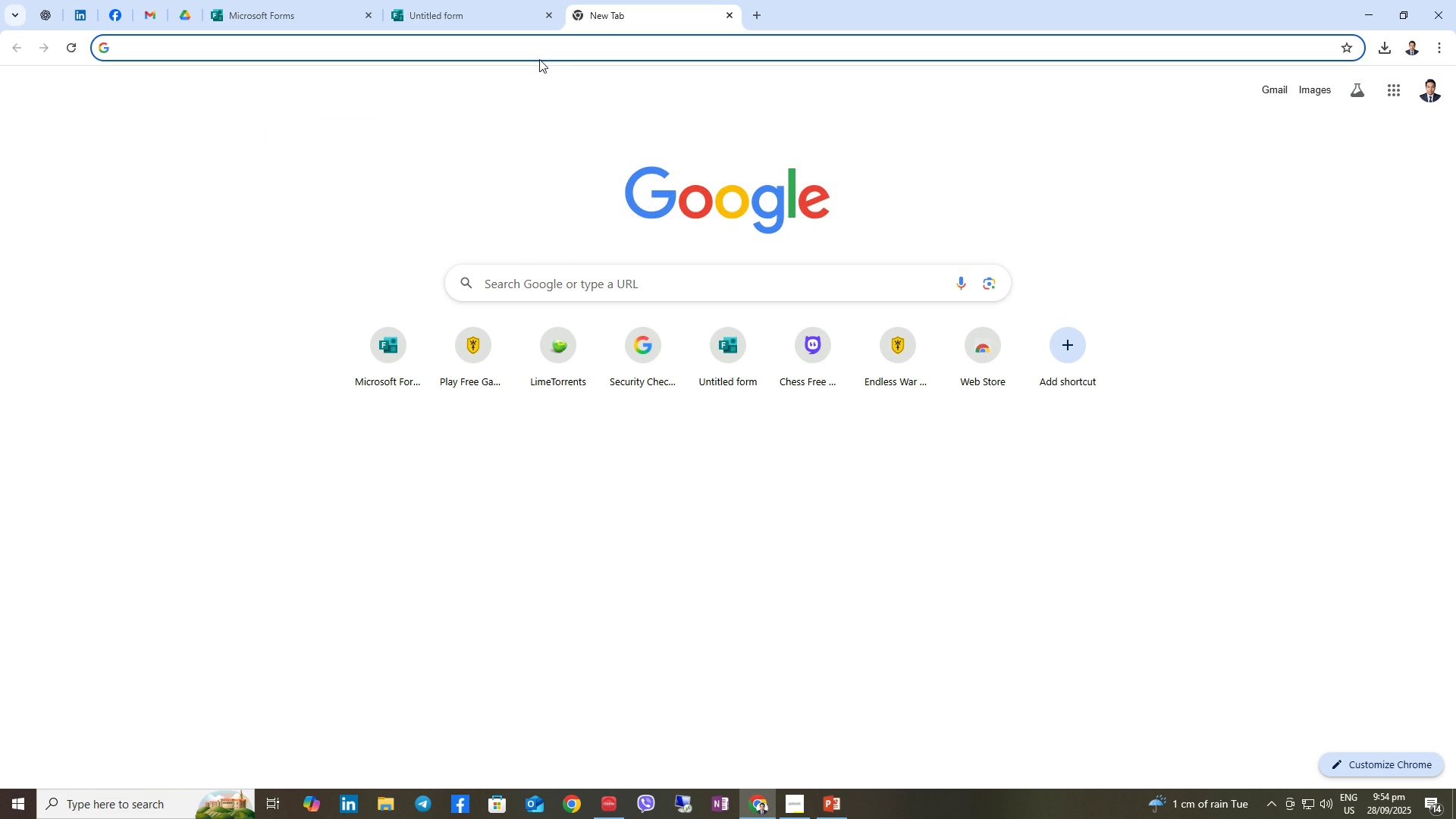 
left_click([539, 58])
 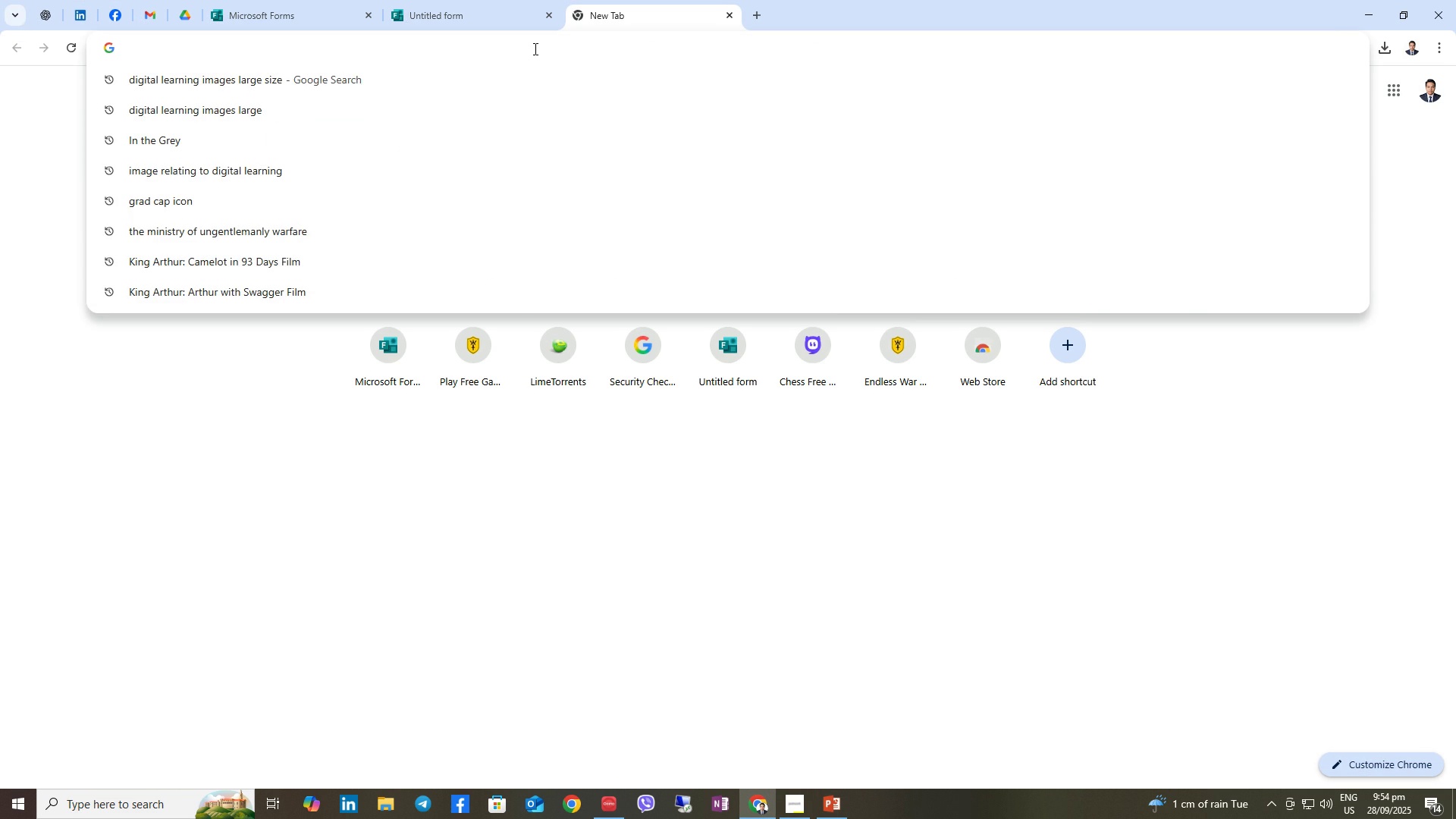 
left_click([534, 49])
 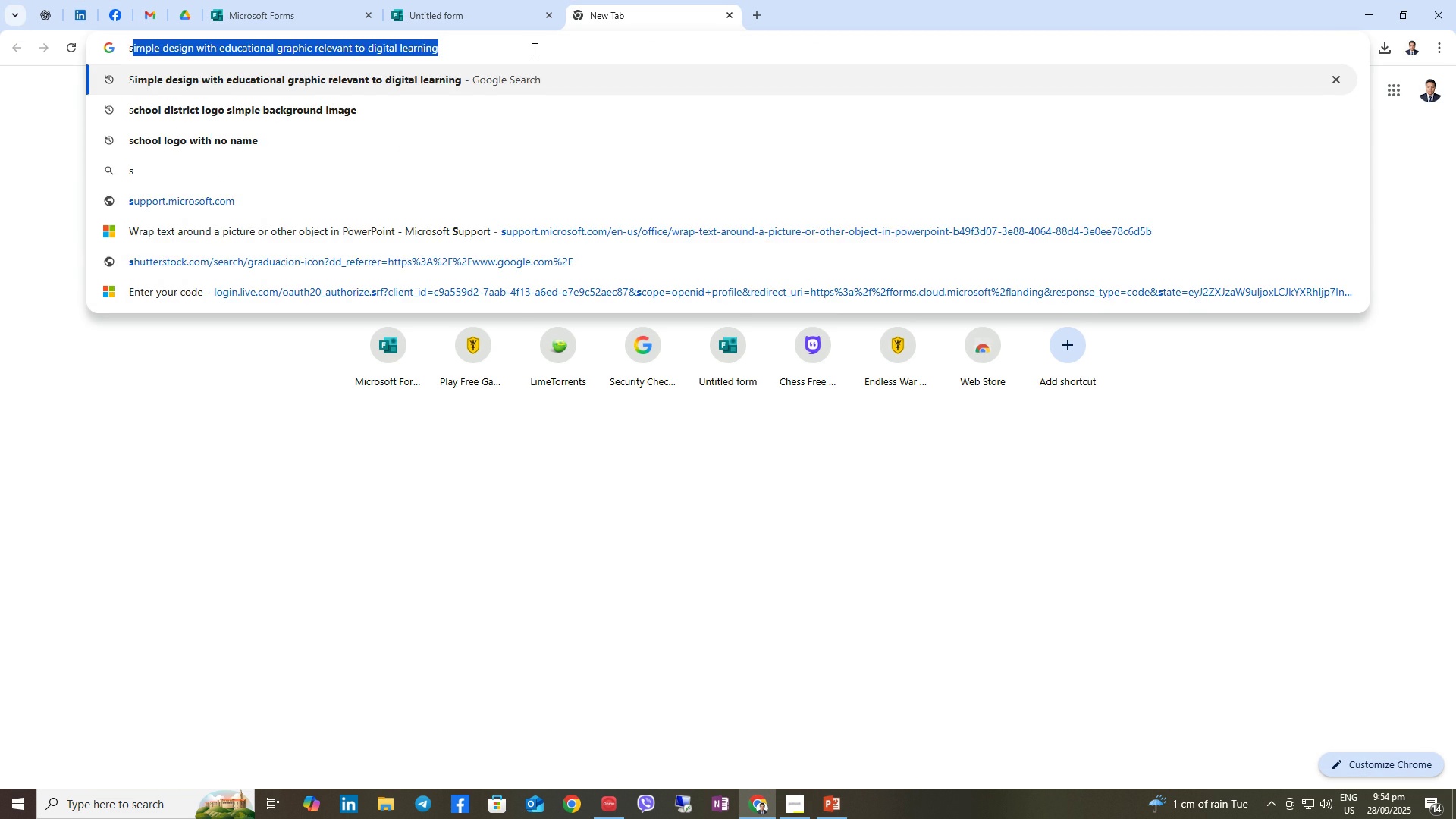 
type(school logo icon)
 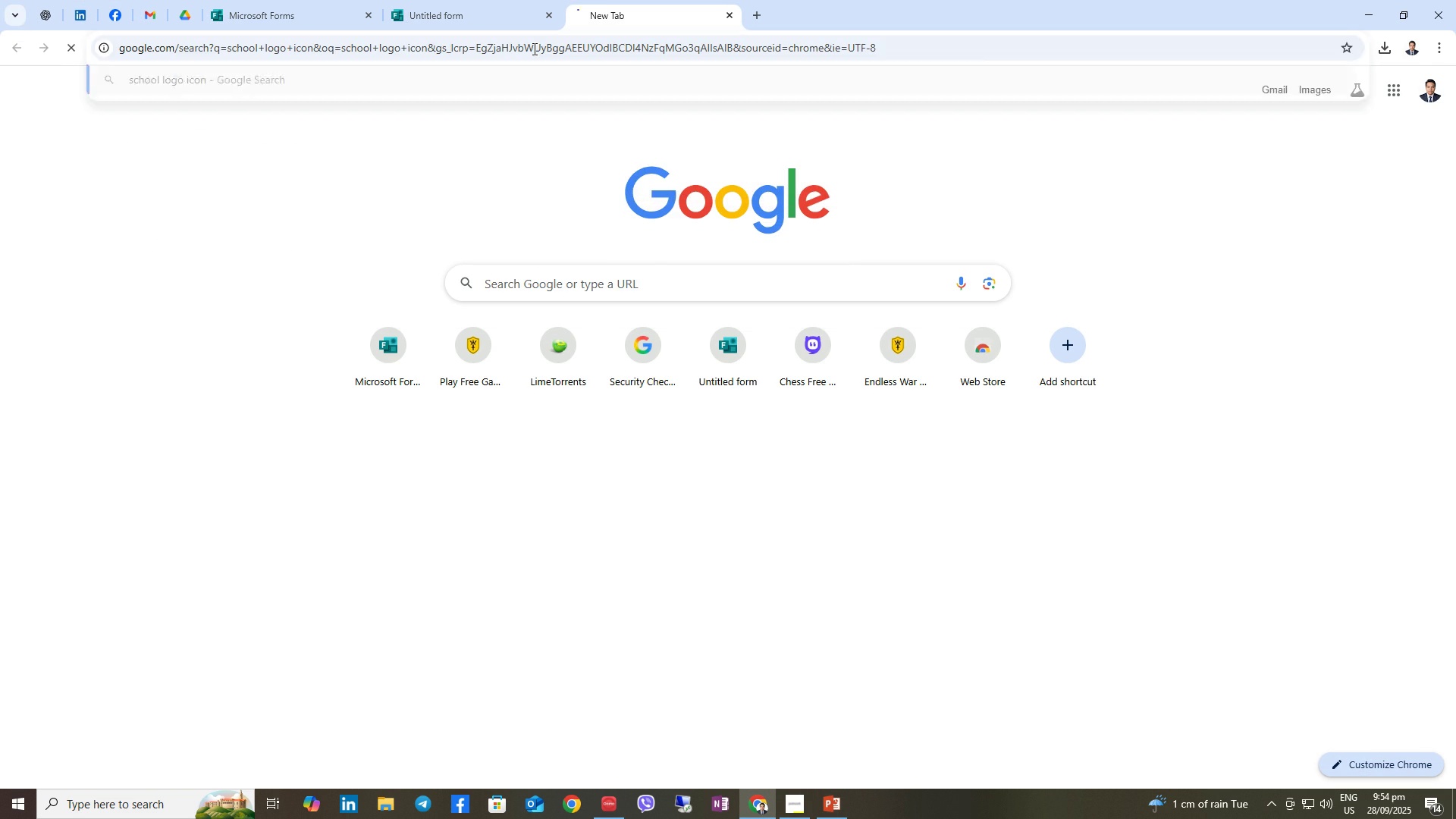 
key(Enter)
 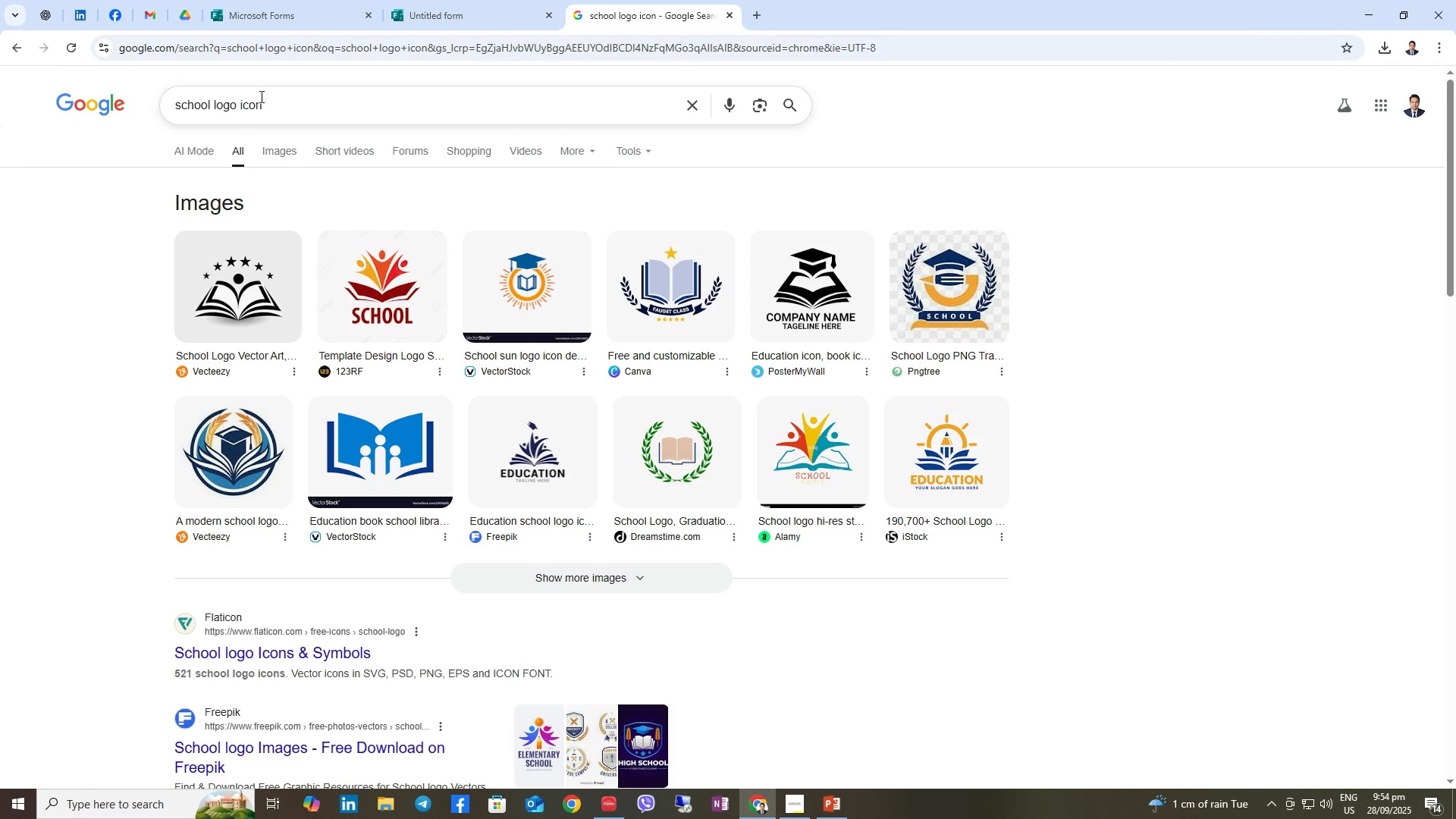 
left_click([282, 149])
 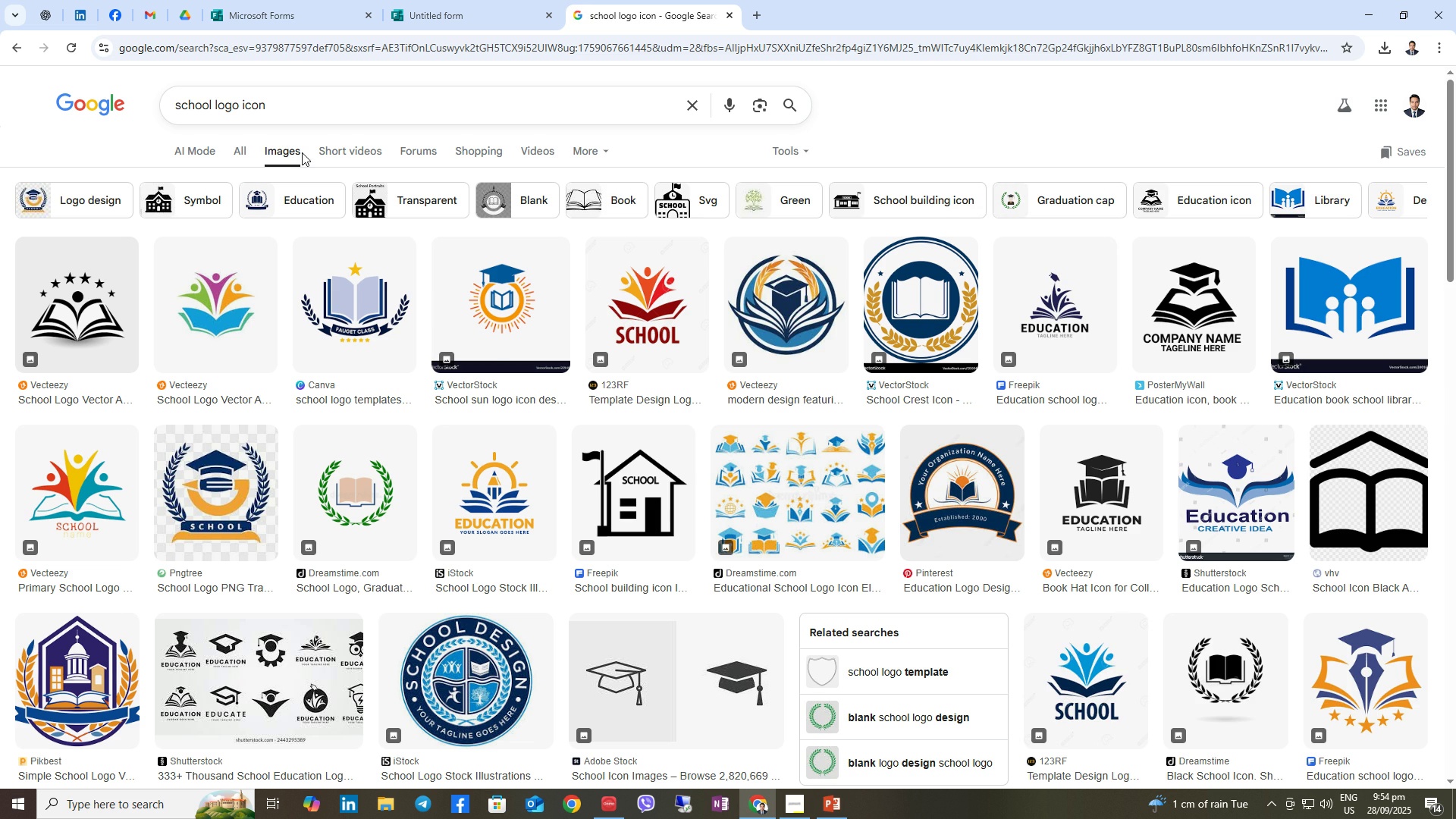 
scroll: coordinate [500, 571], scroll_direction: down, amount: 12.0
 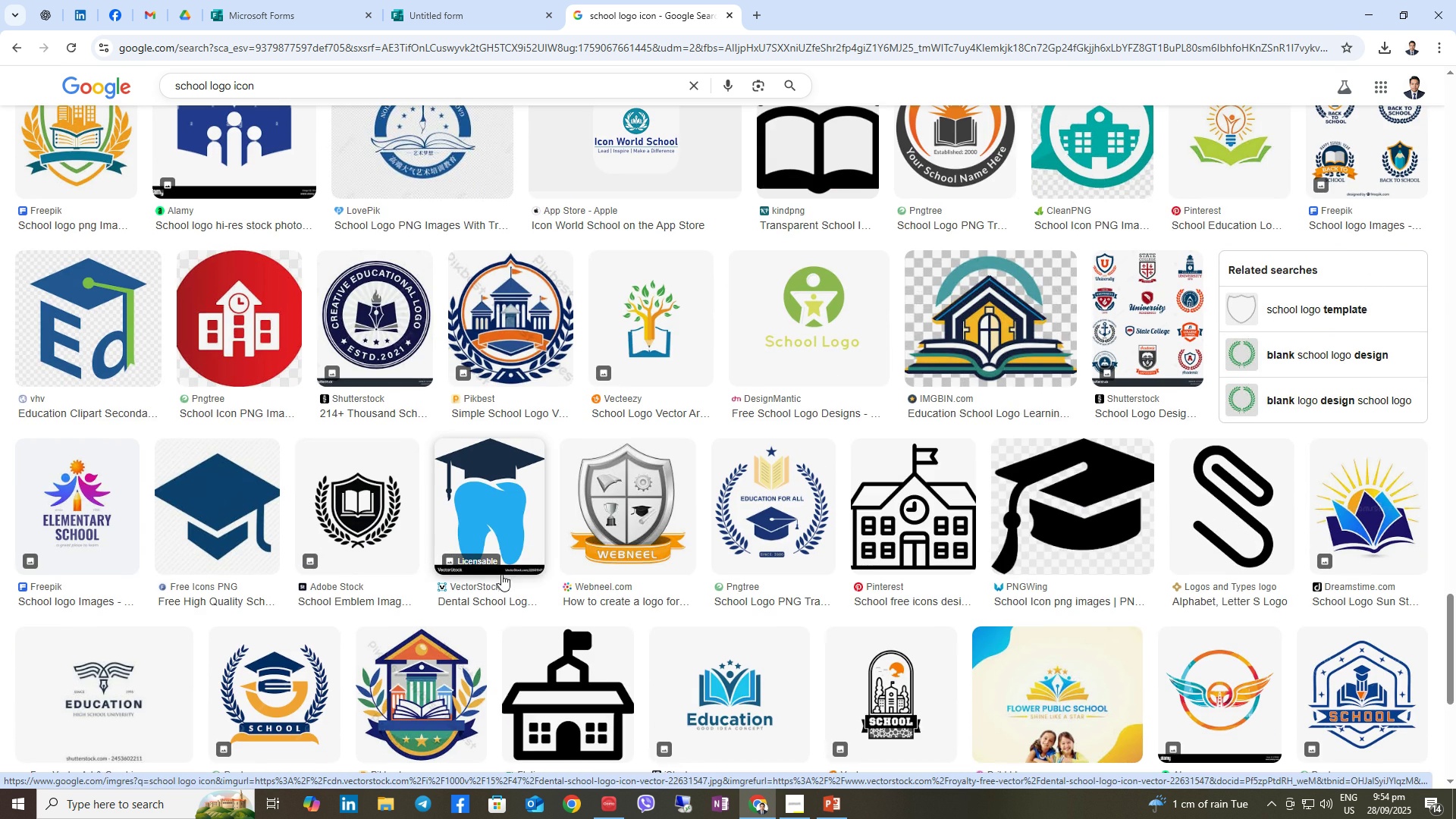 
scroll: coordinate [501, 459], scroll_direction: up, amount: 51.0
 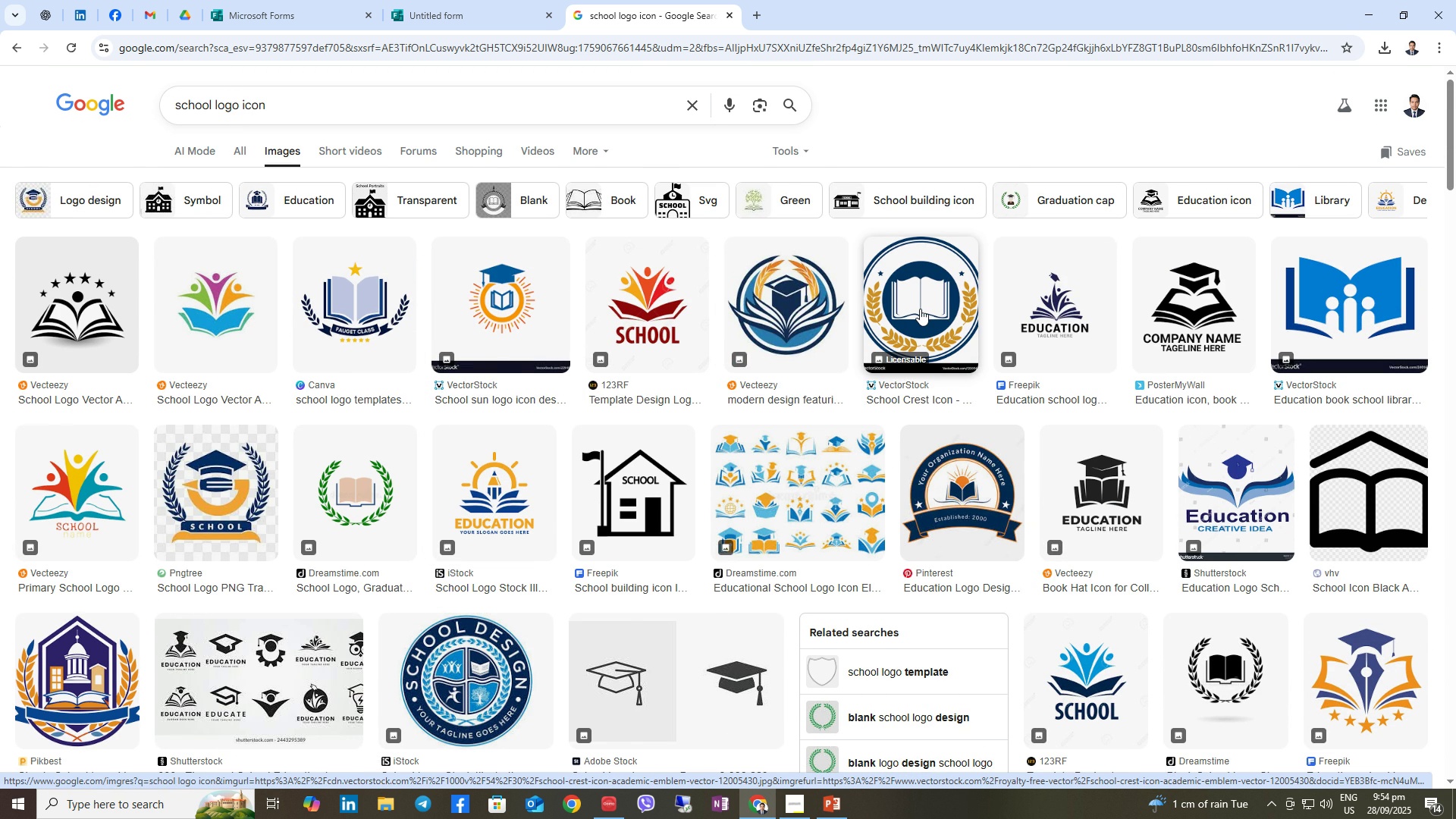 
left_click([920, 309])